 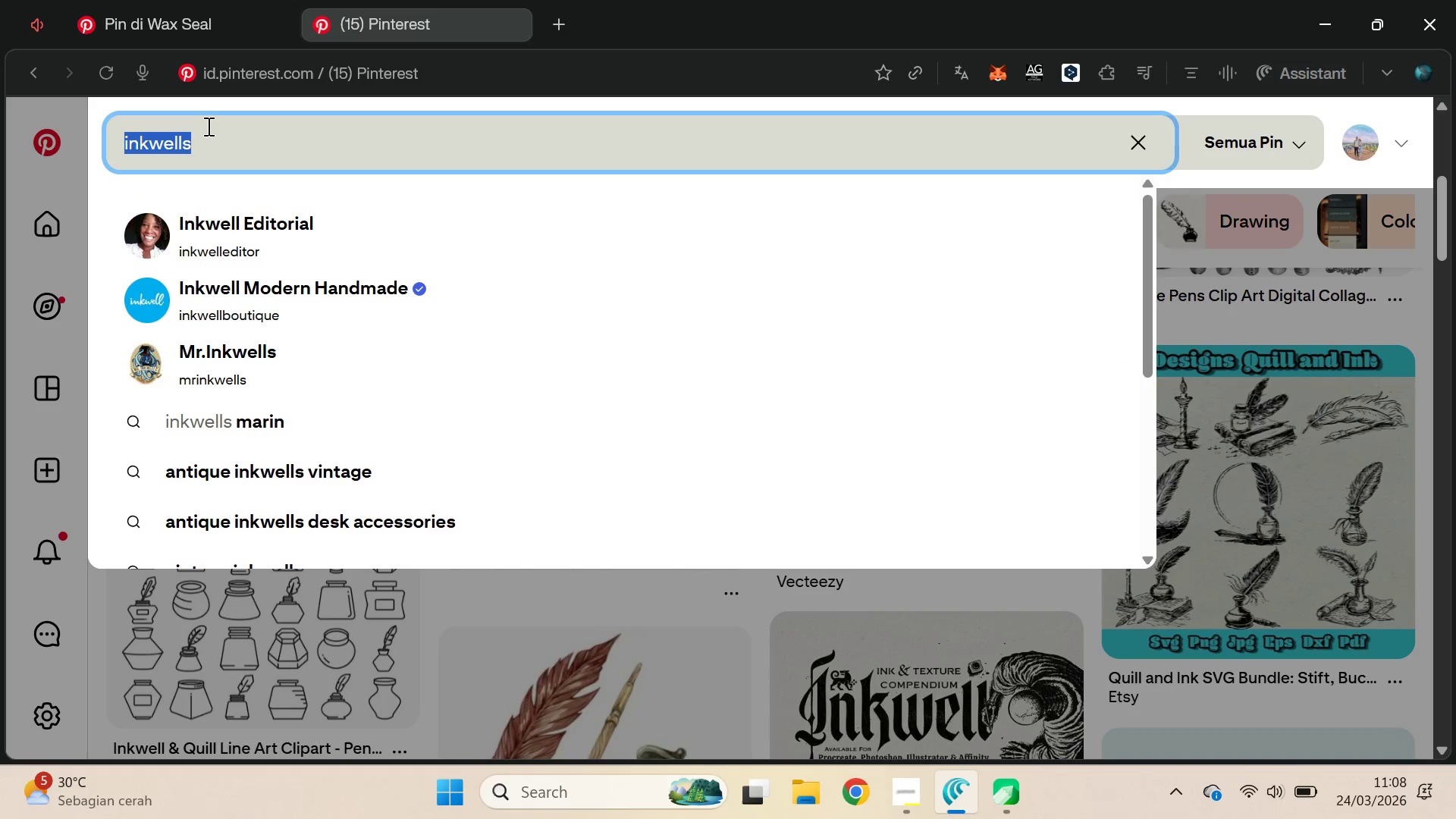 
triple_click([207, 126])
 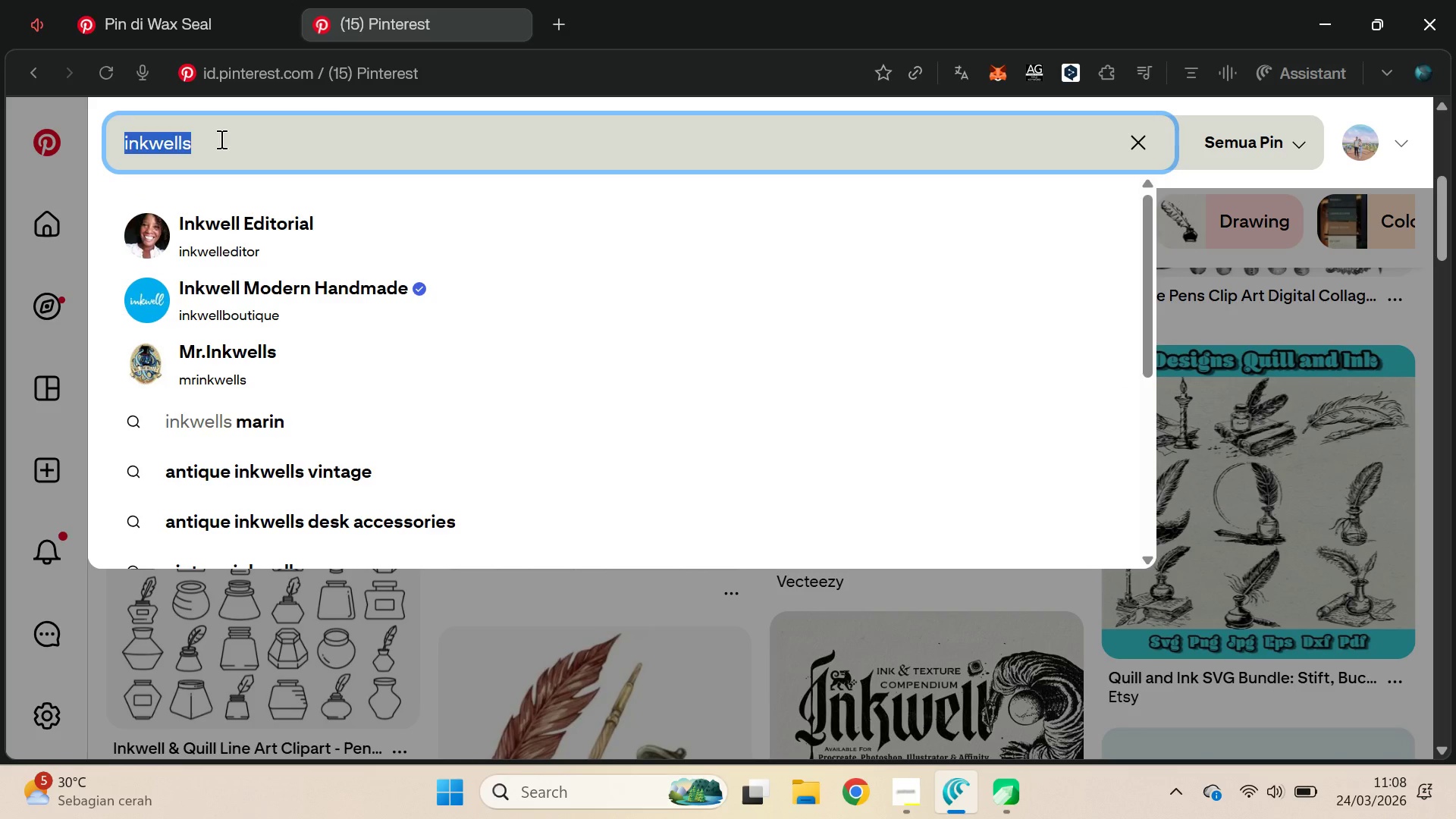 
type(botanical acan)
key(Backspace)
type(den)
key(Backspace)
type(mic logo )
key(Backspace)
 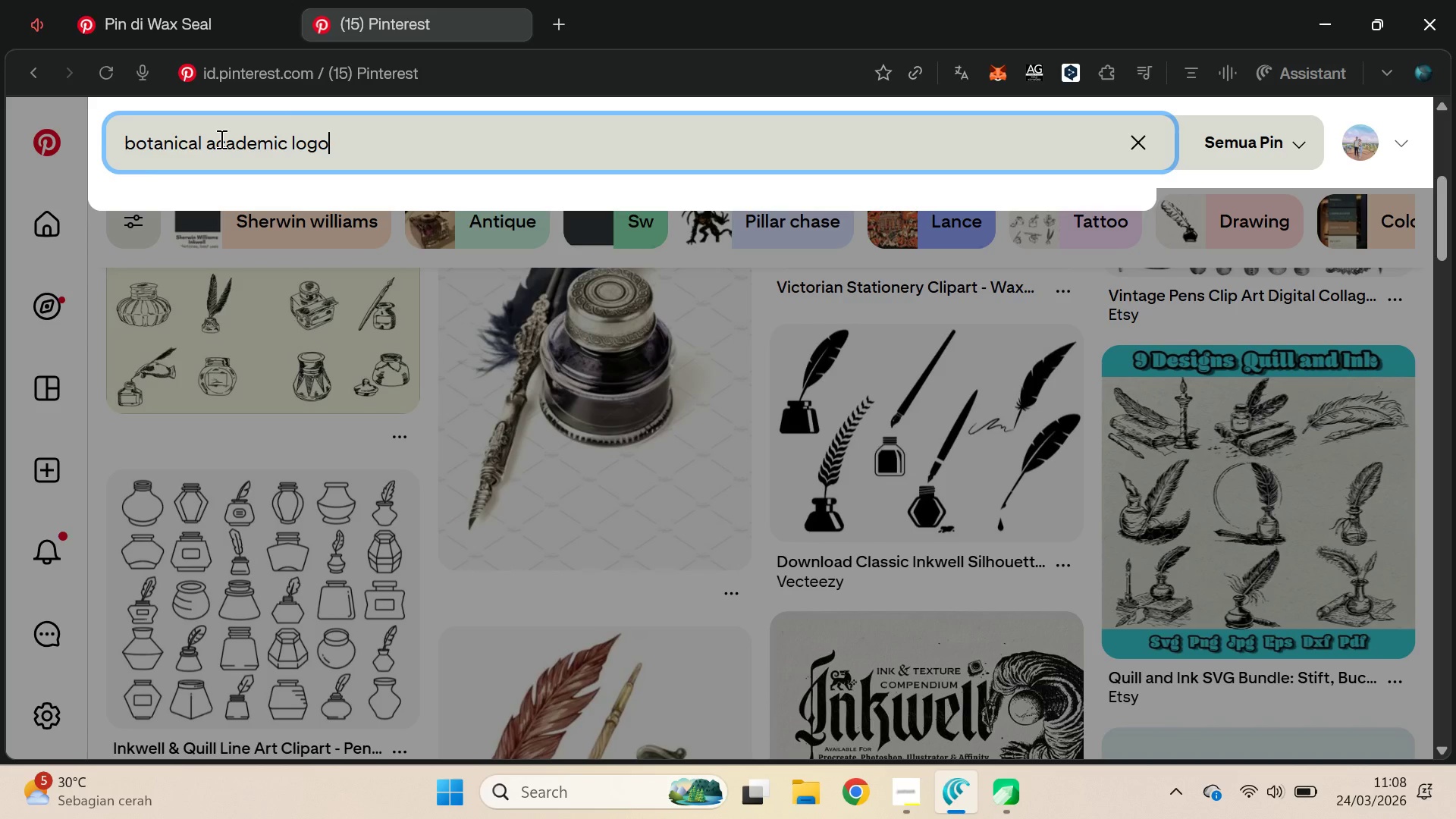 
key(Enter)
 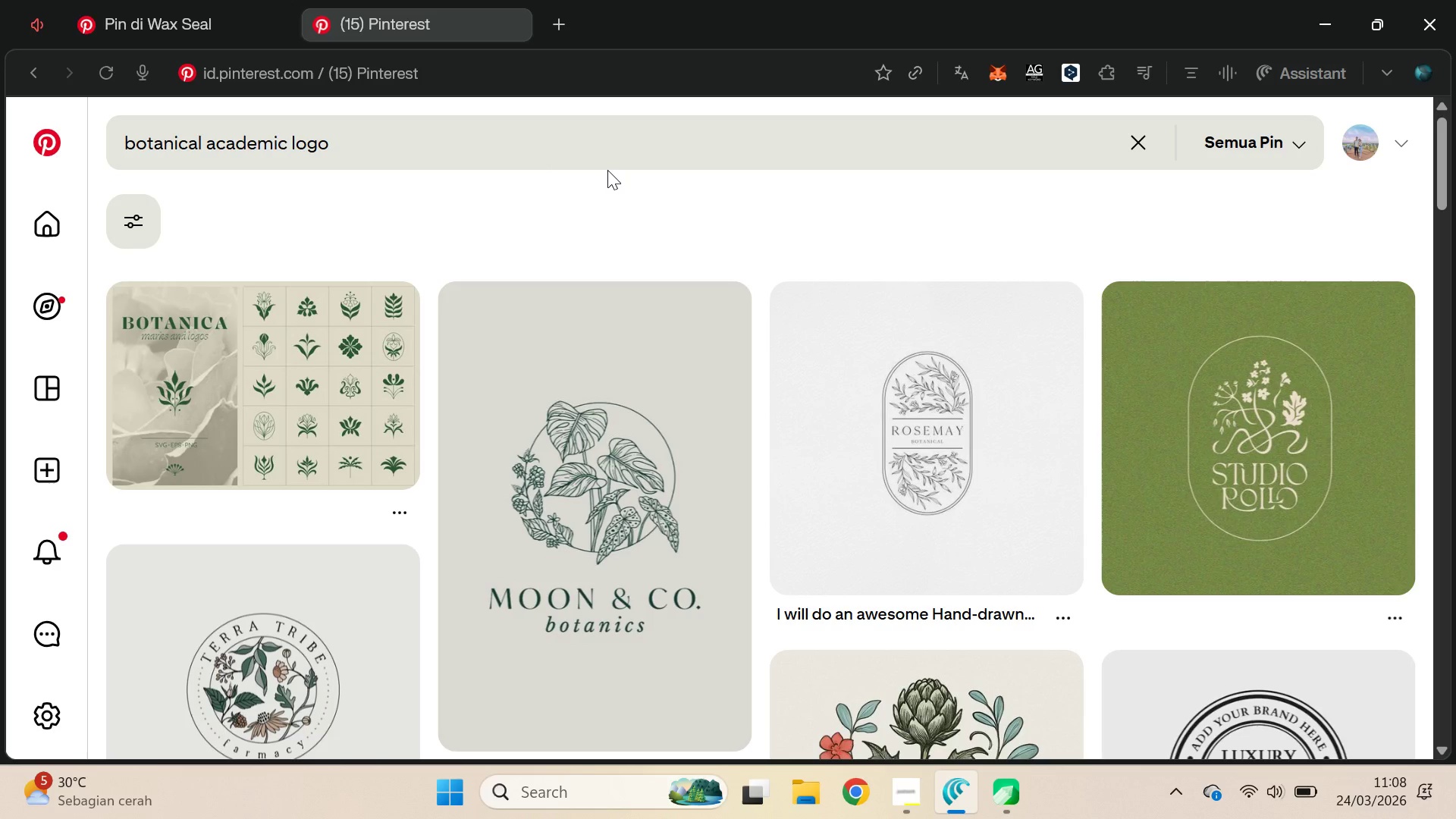 
wait(5.86)
 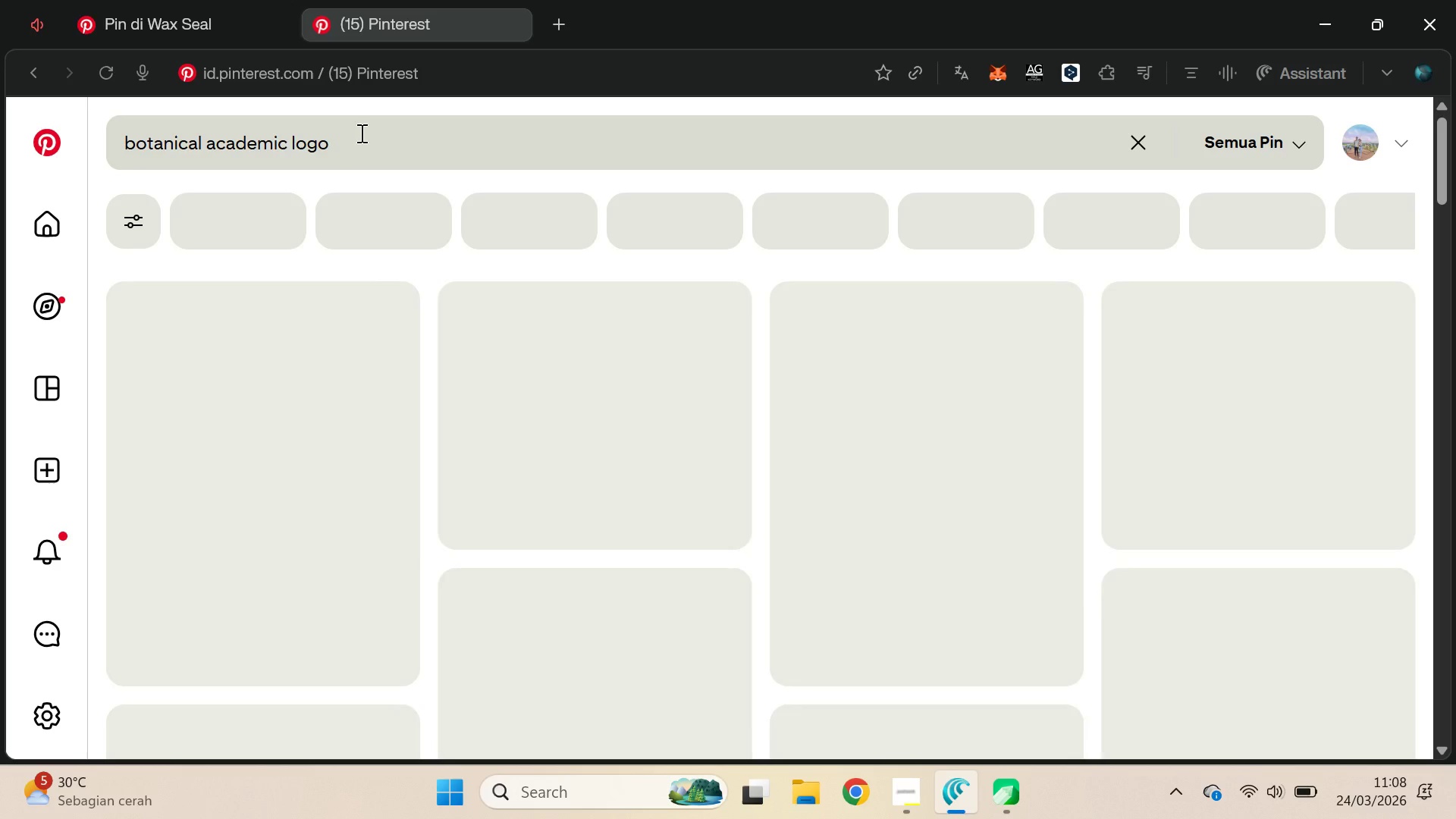 
left_click_drag(start_coordinate=[1445, 157], to_coordinate=[1443, 255])
 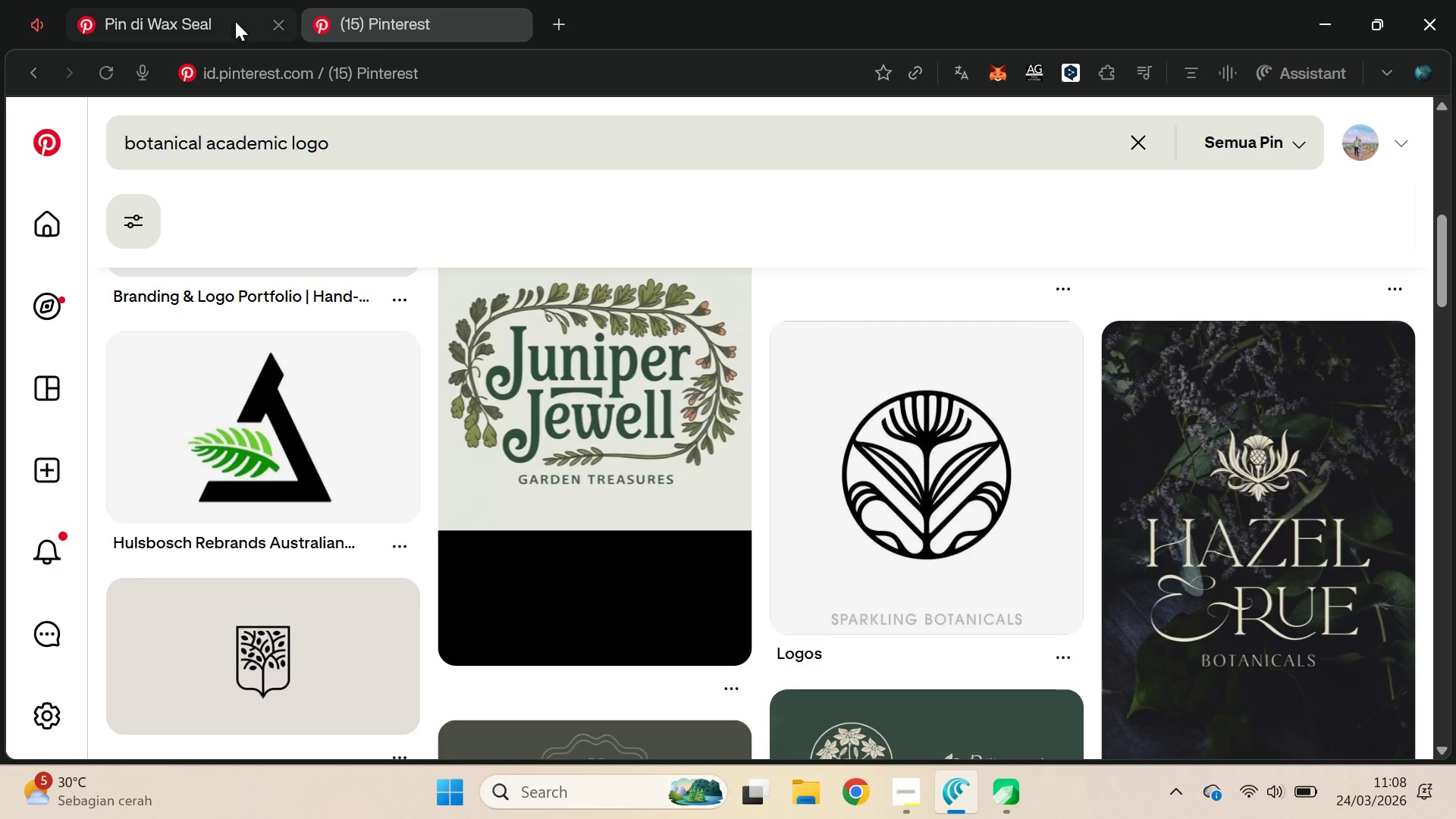 
left_click([235, 21])
 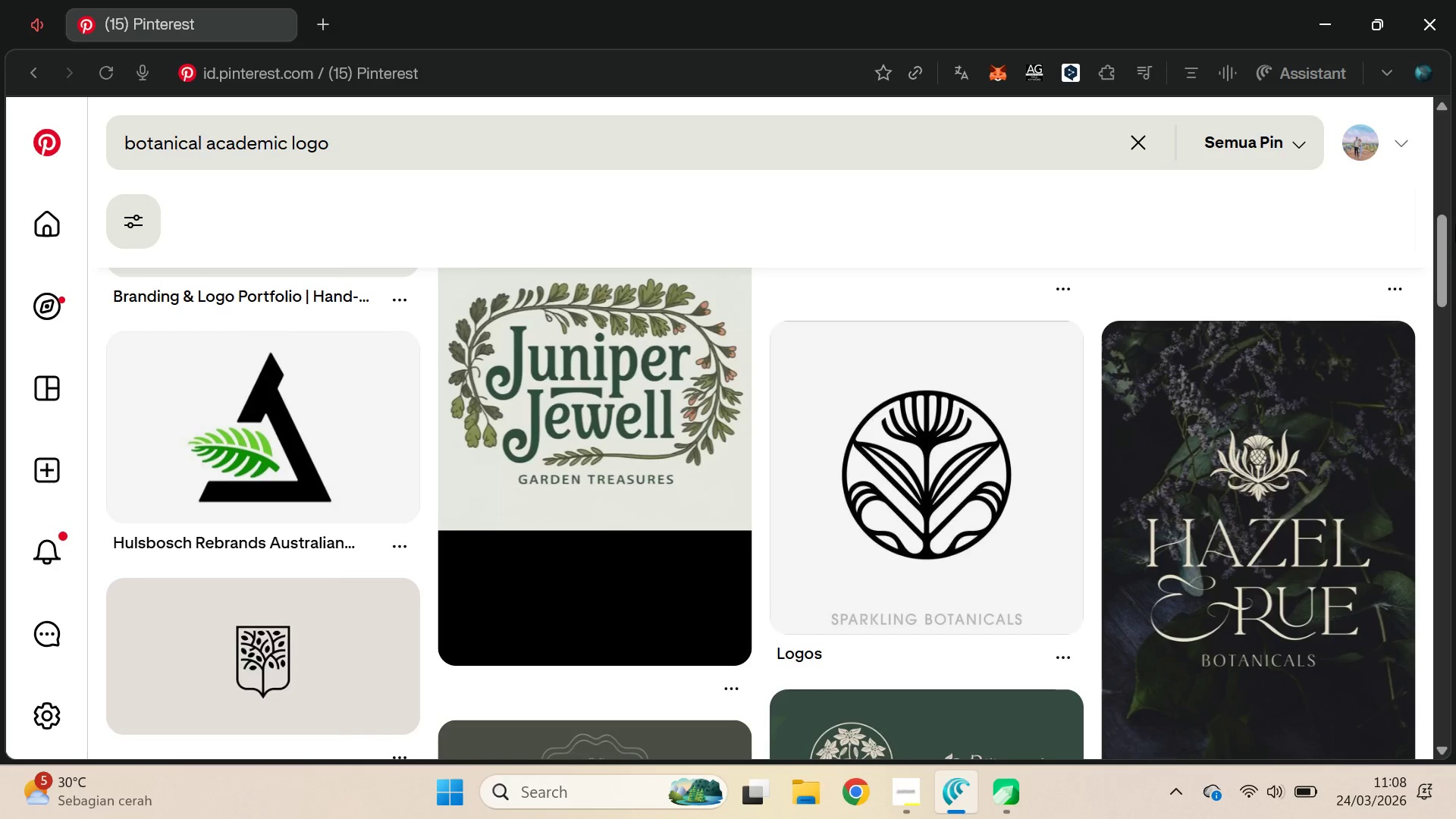 
left_click_drag(start_coordinate=[1444, 246], to_coordinate=[1428, 541])
 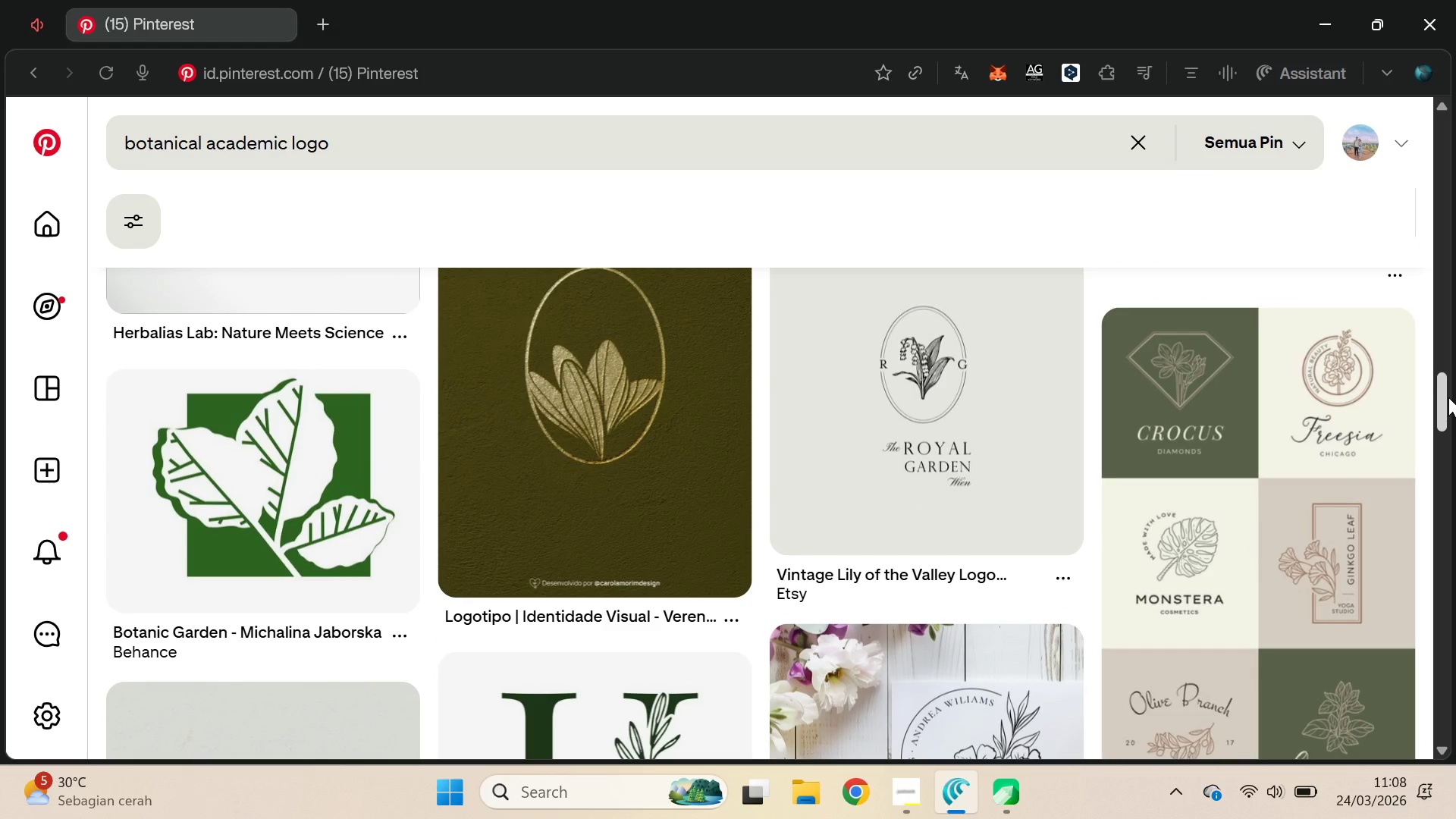 
left_click_drag(start_coordinate=[1446, 392], to_coordinate=[1445, 481])
 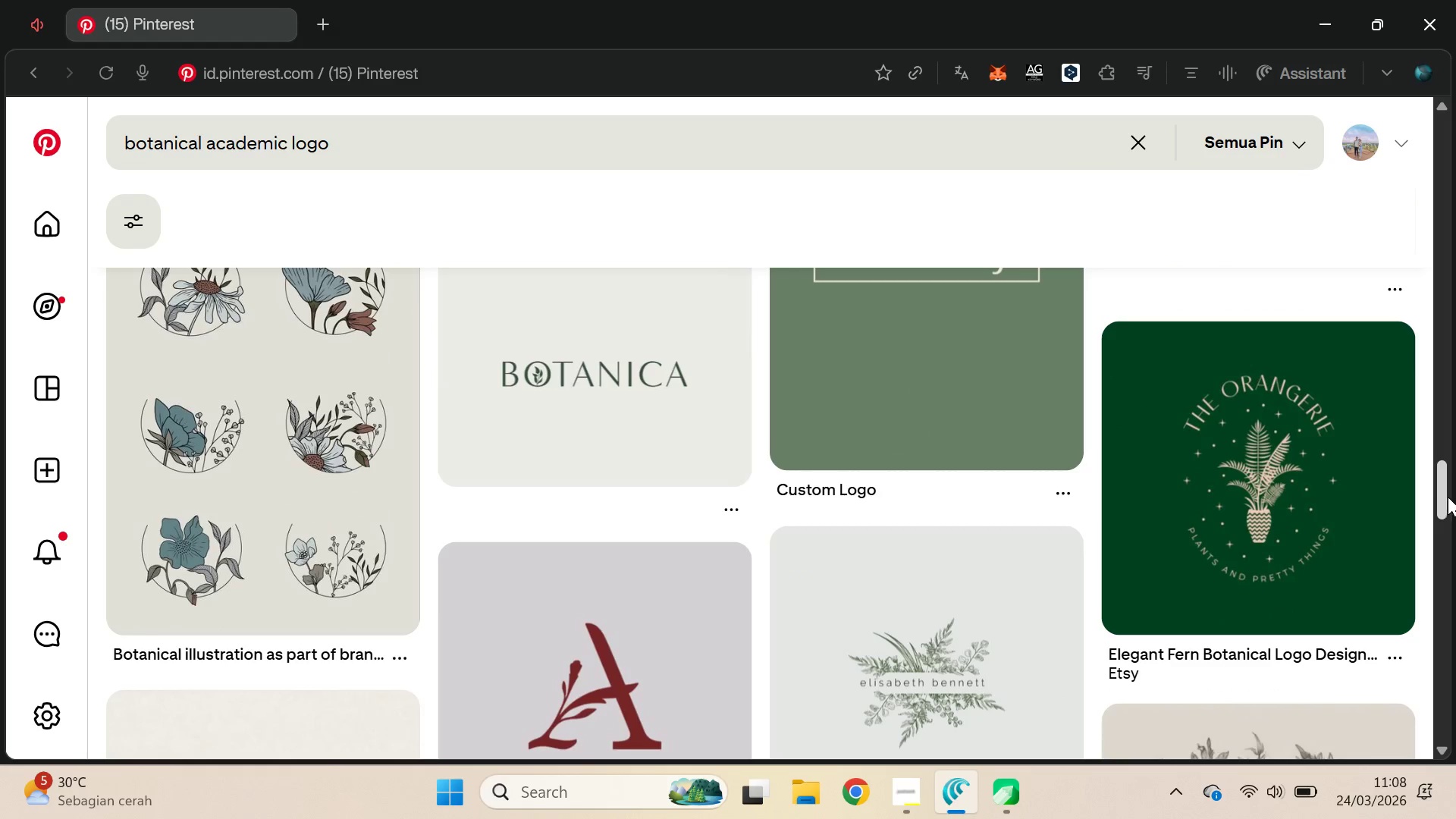 
key(Alt+Tab)
 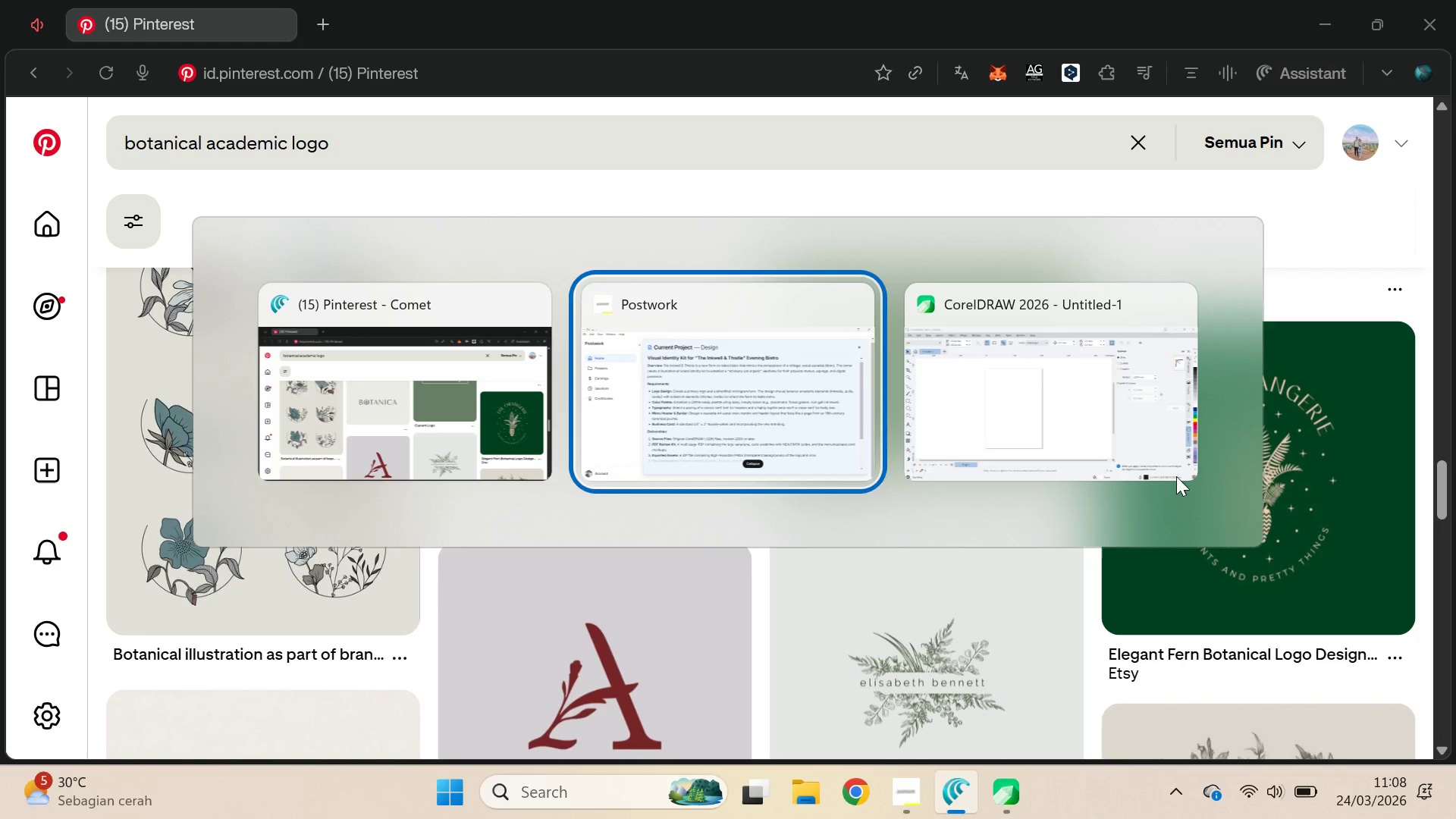 
key(Alt+Tab)
 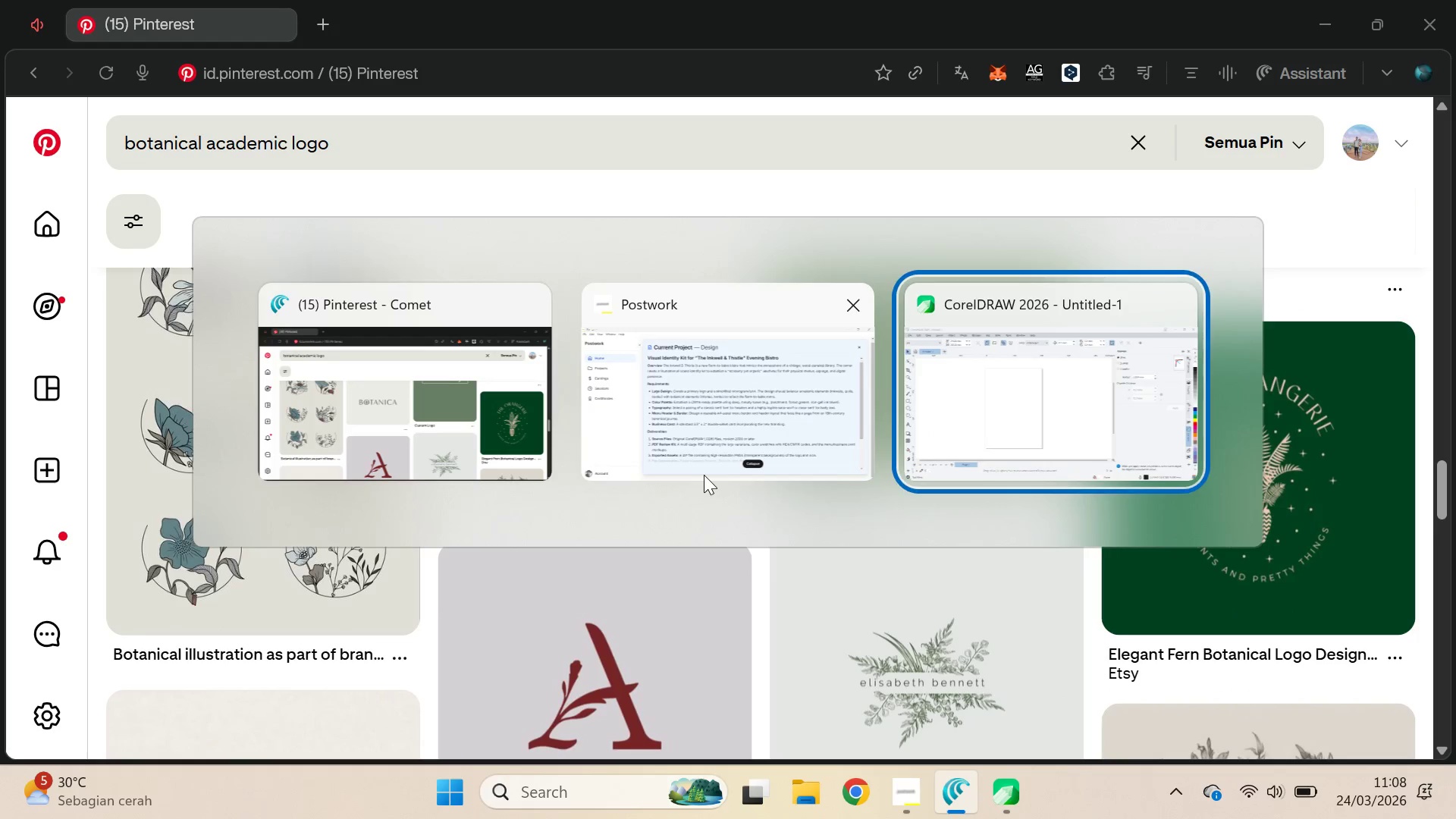 
key(Alt+Tab)
 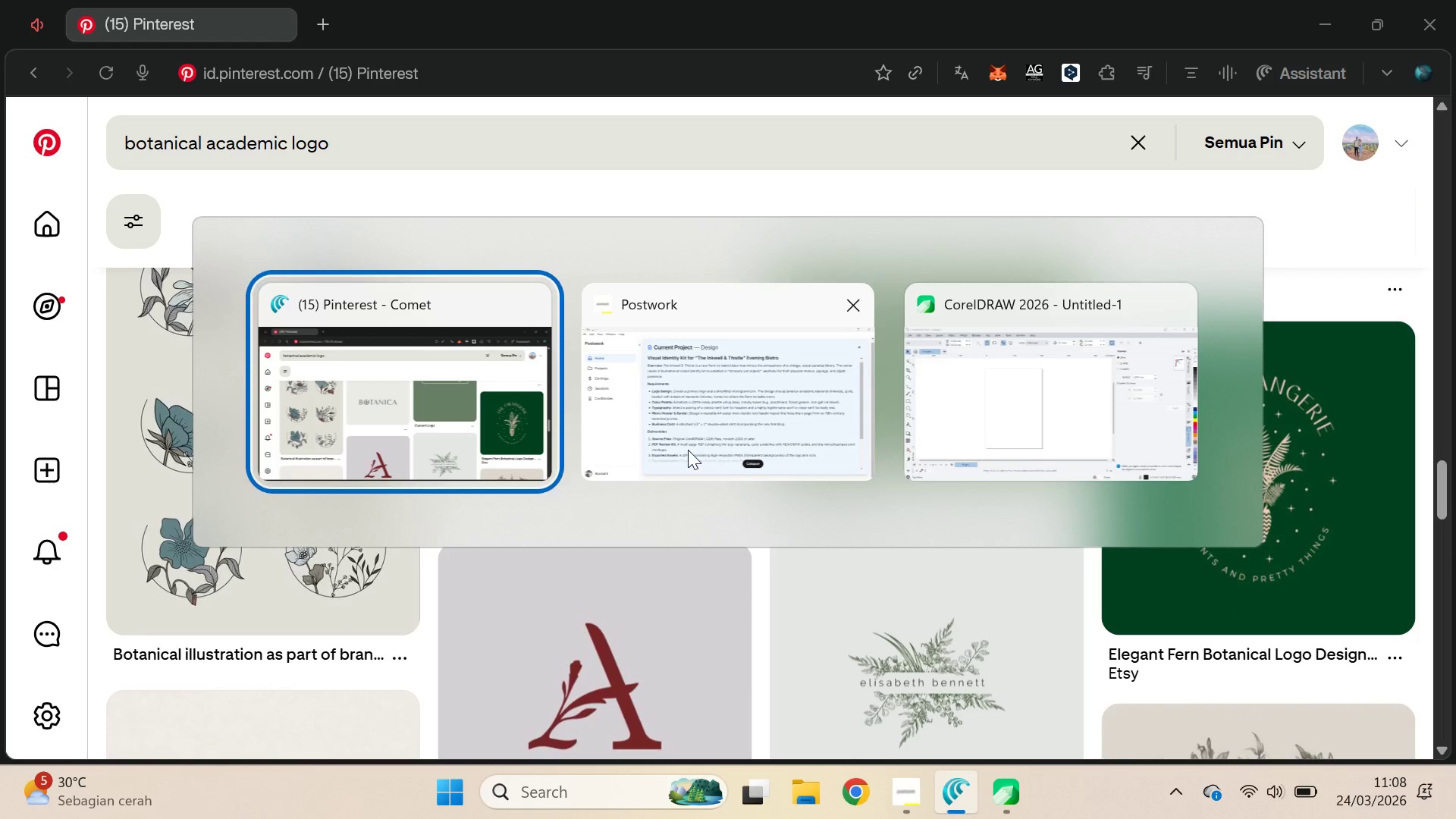 
key(Alt+Tab)